 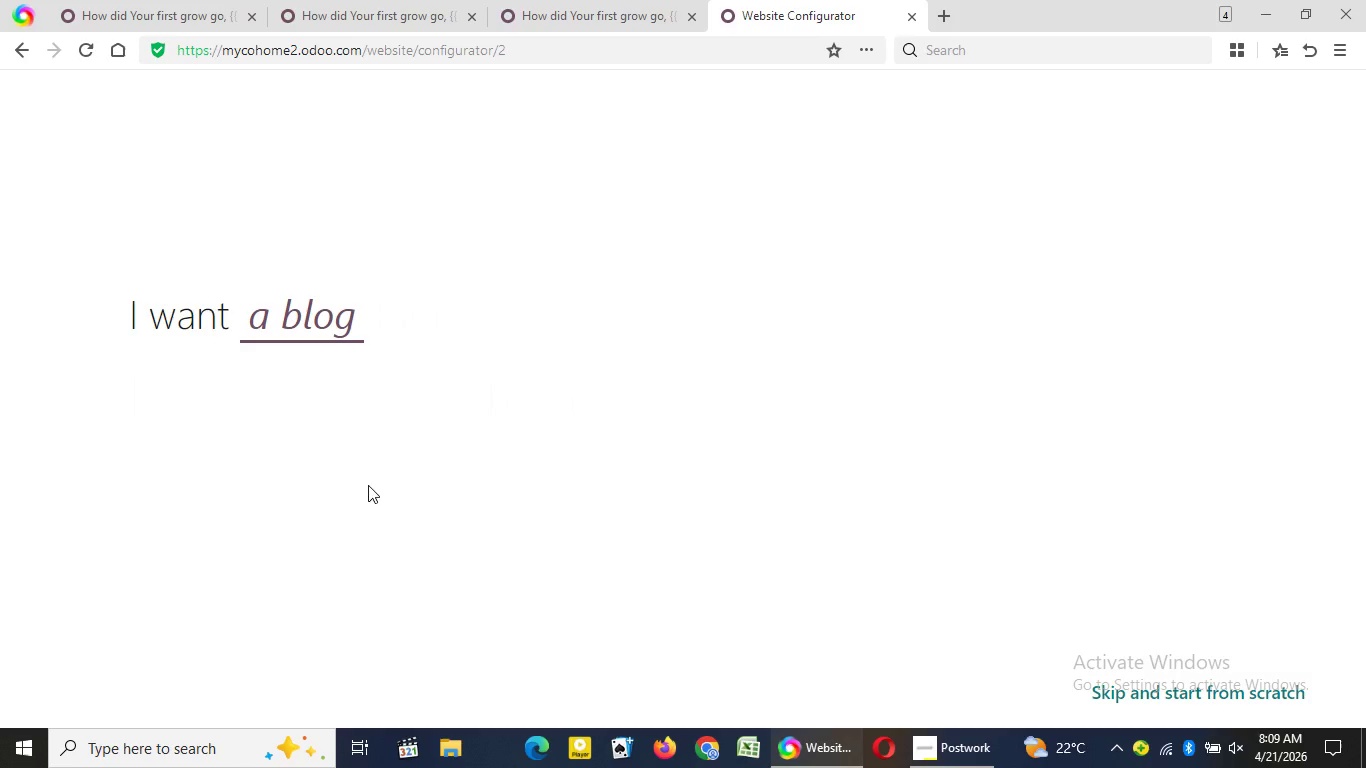 
left_click([358, 496])
 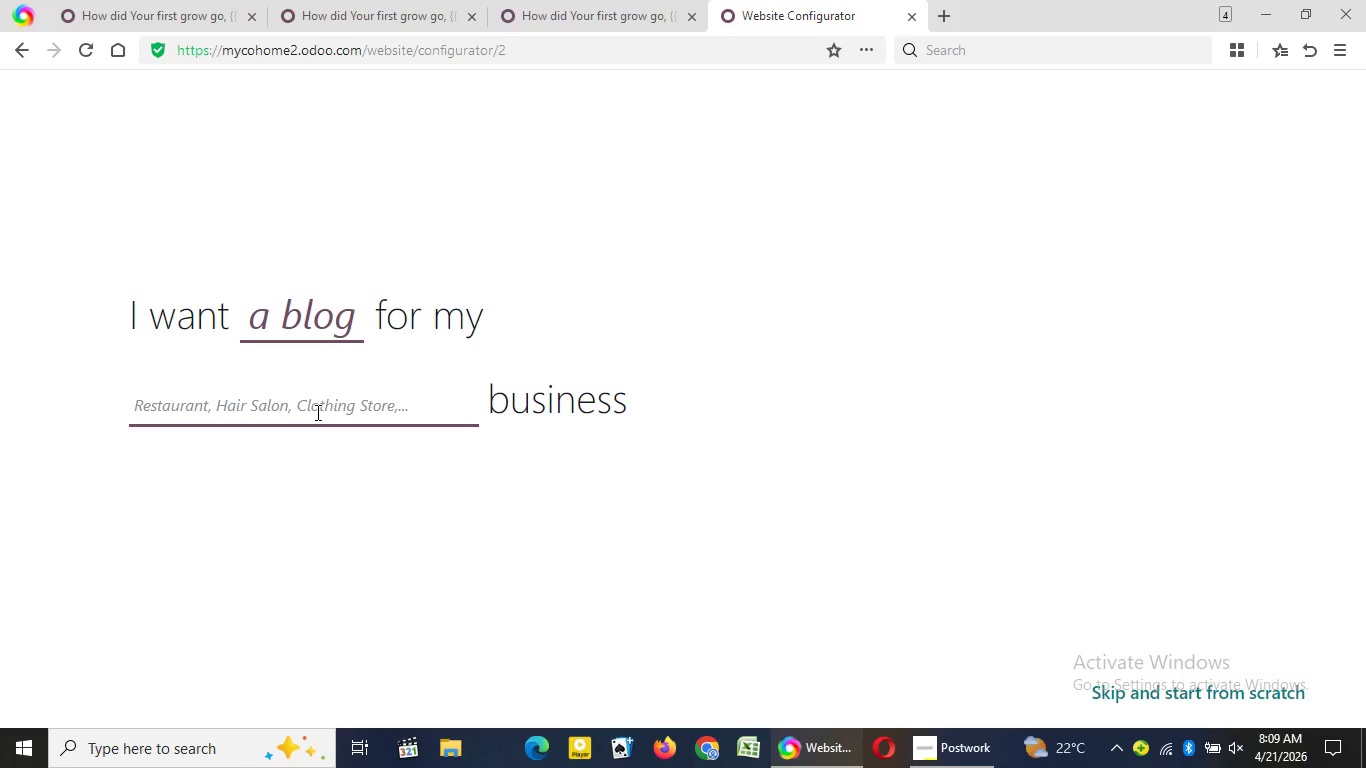 
wait(8.52)
 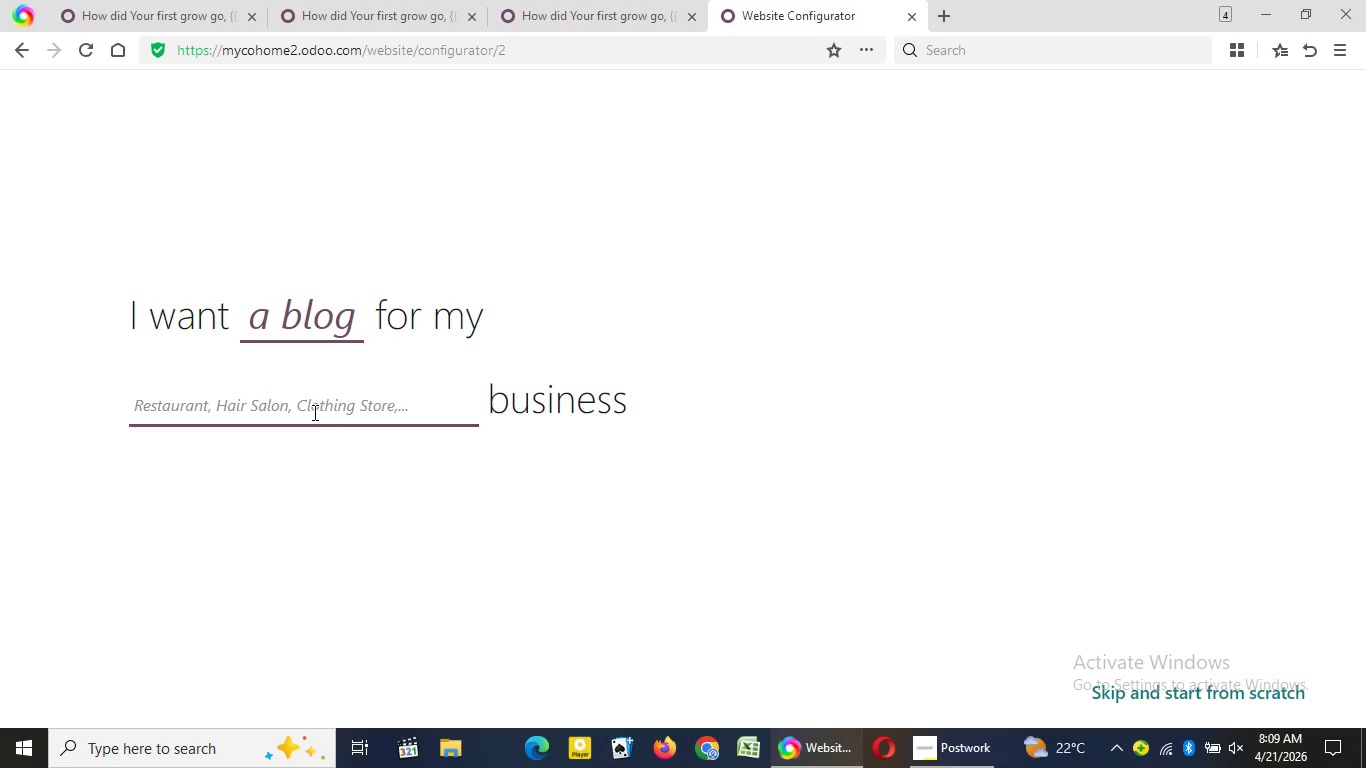 
key(Control+V)
 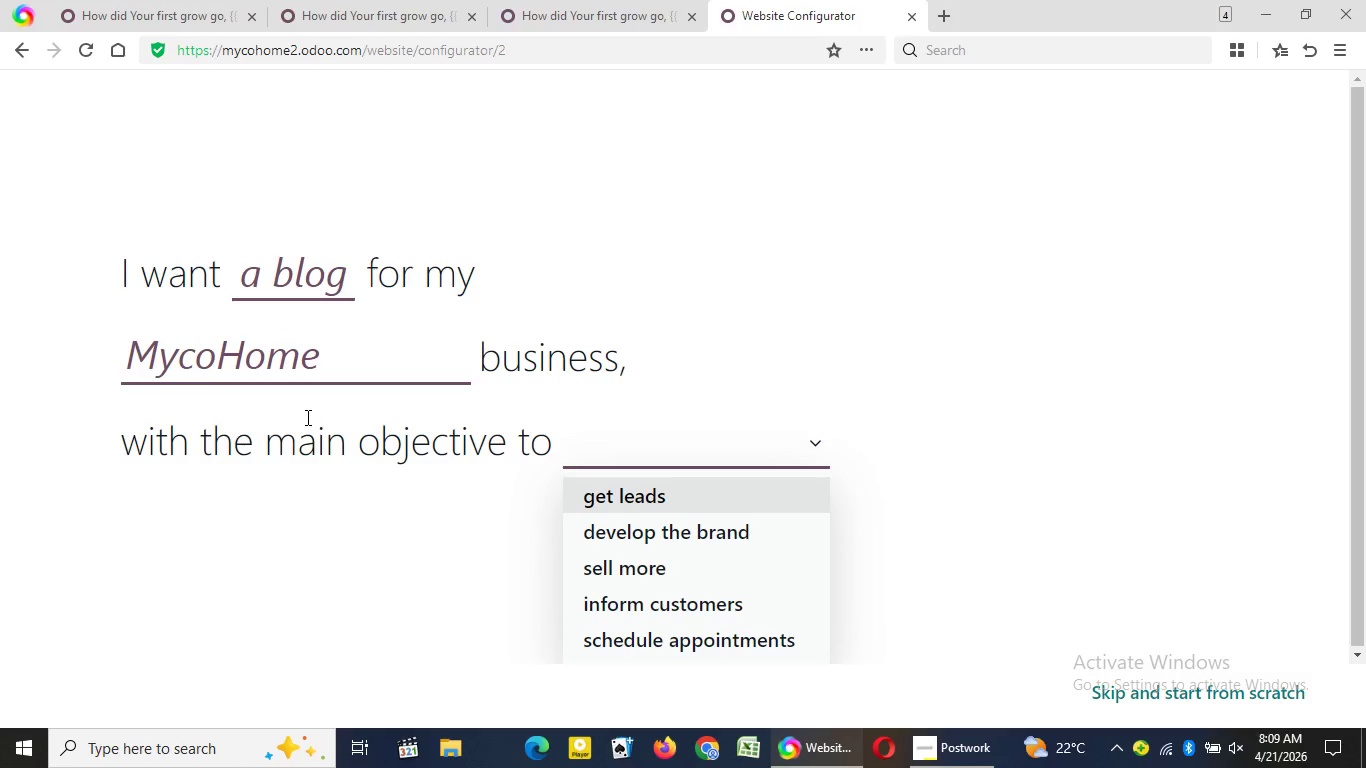 
key(Enter)
 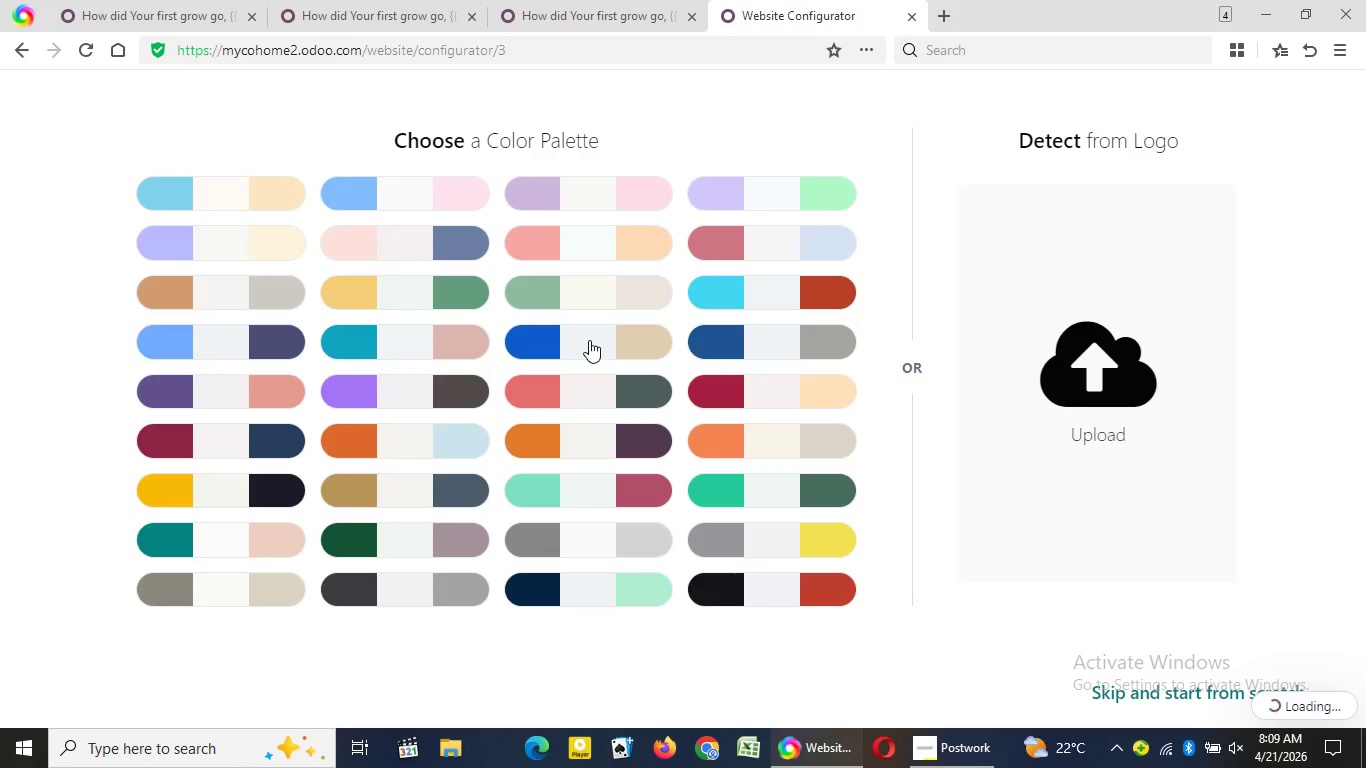 
left_click([688, 532])
 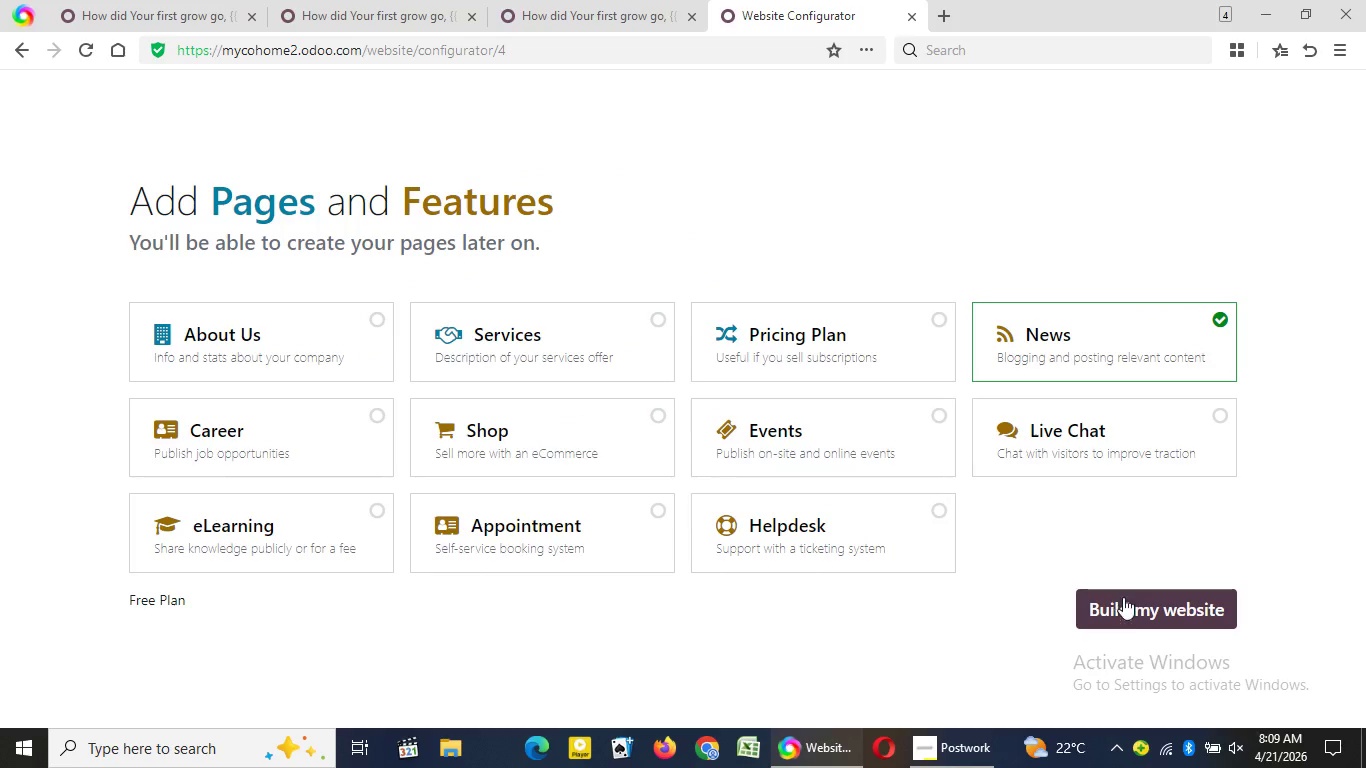 
left_click([721, 593])
 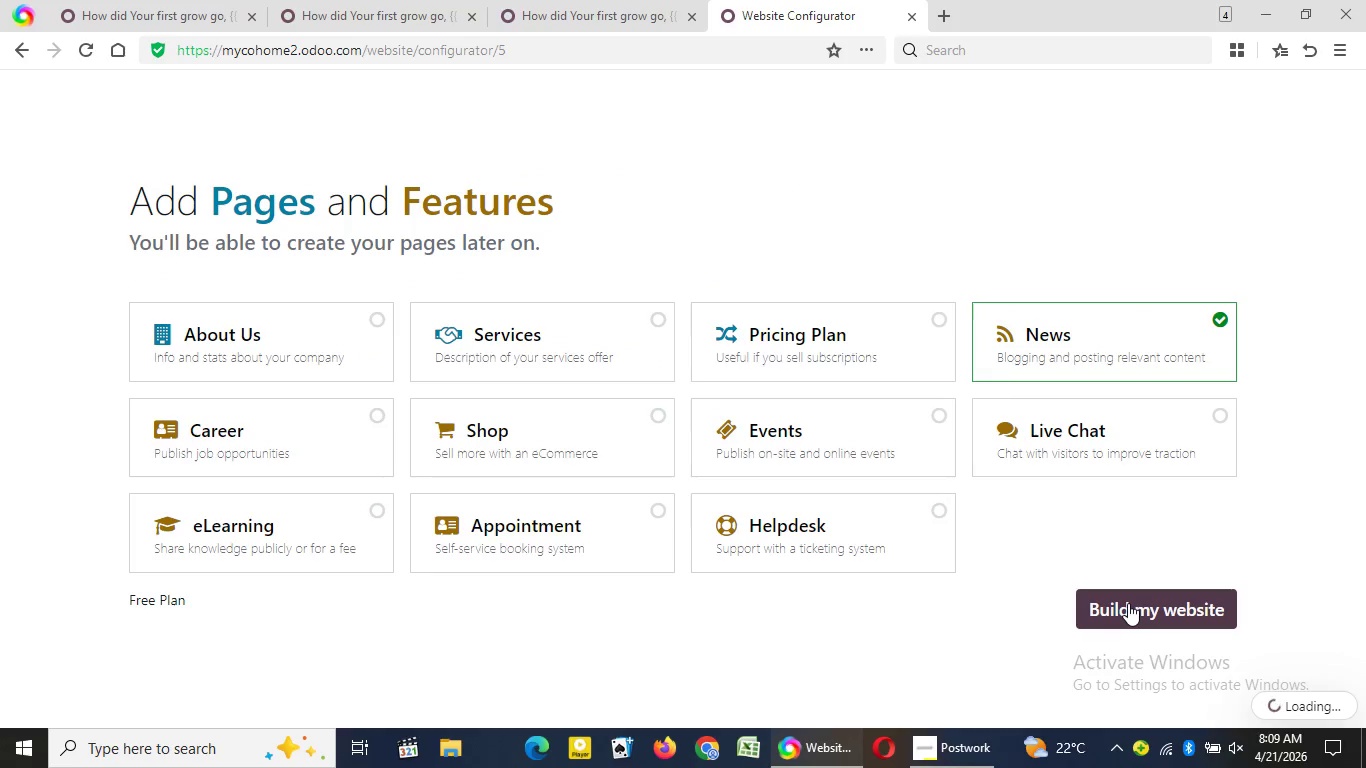 
left_click([1128, 603])
 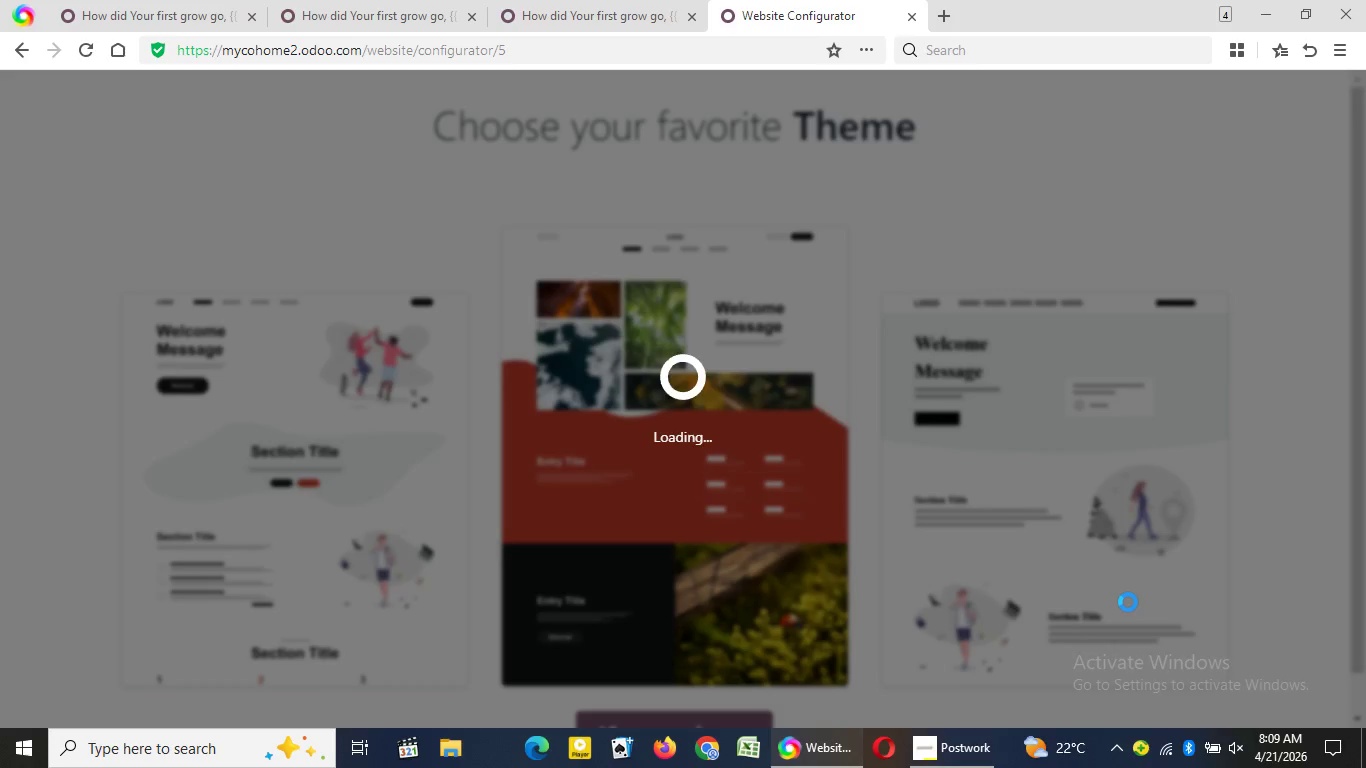 
wait(8.7)
 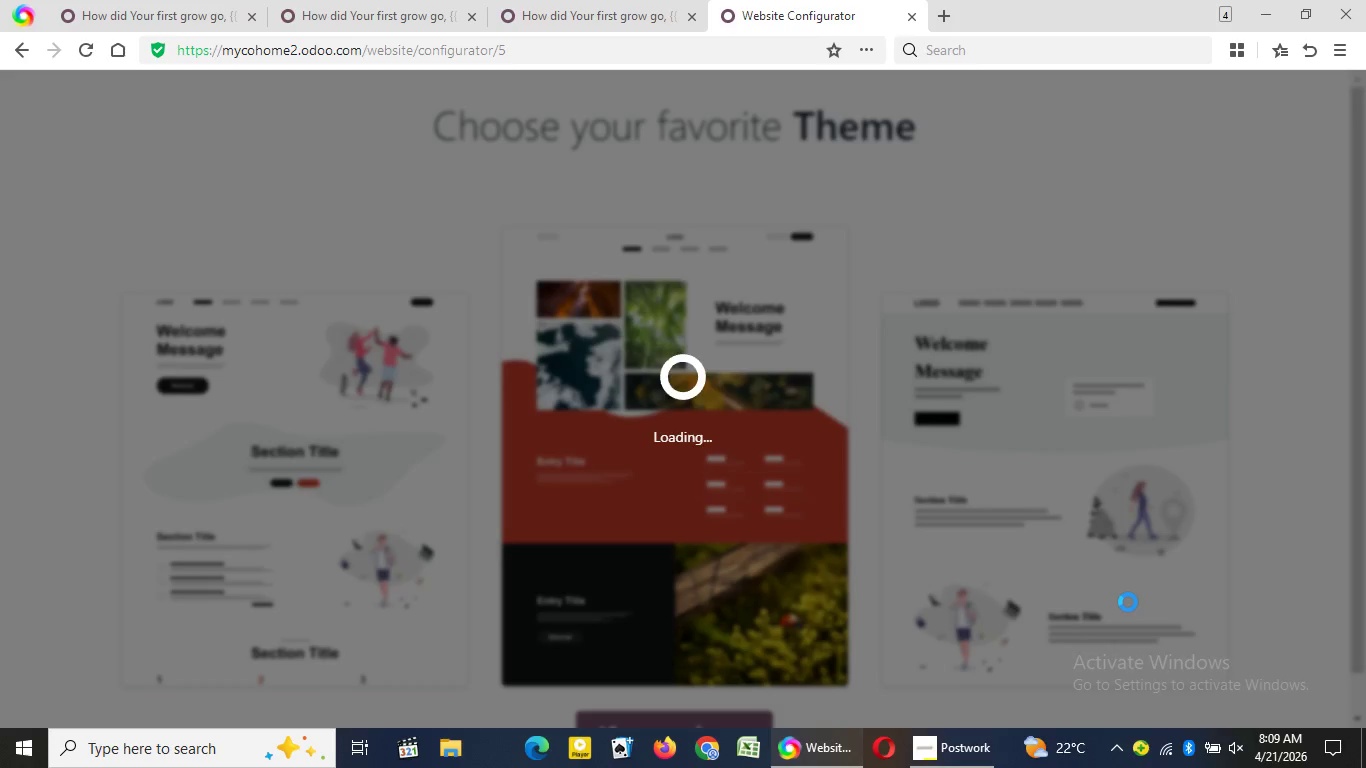 
left_click([707, 590])
 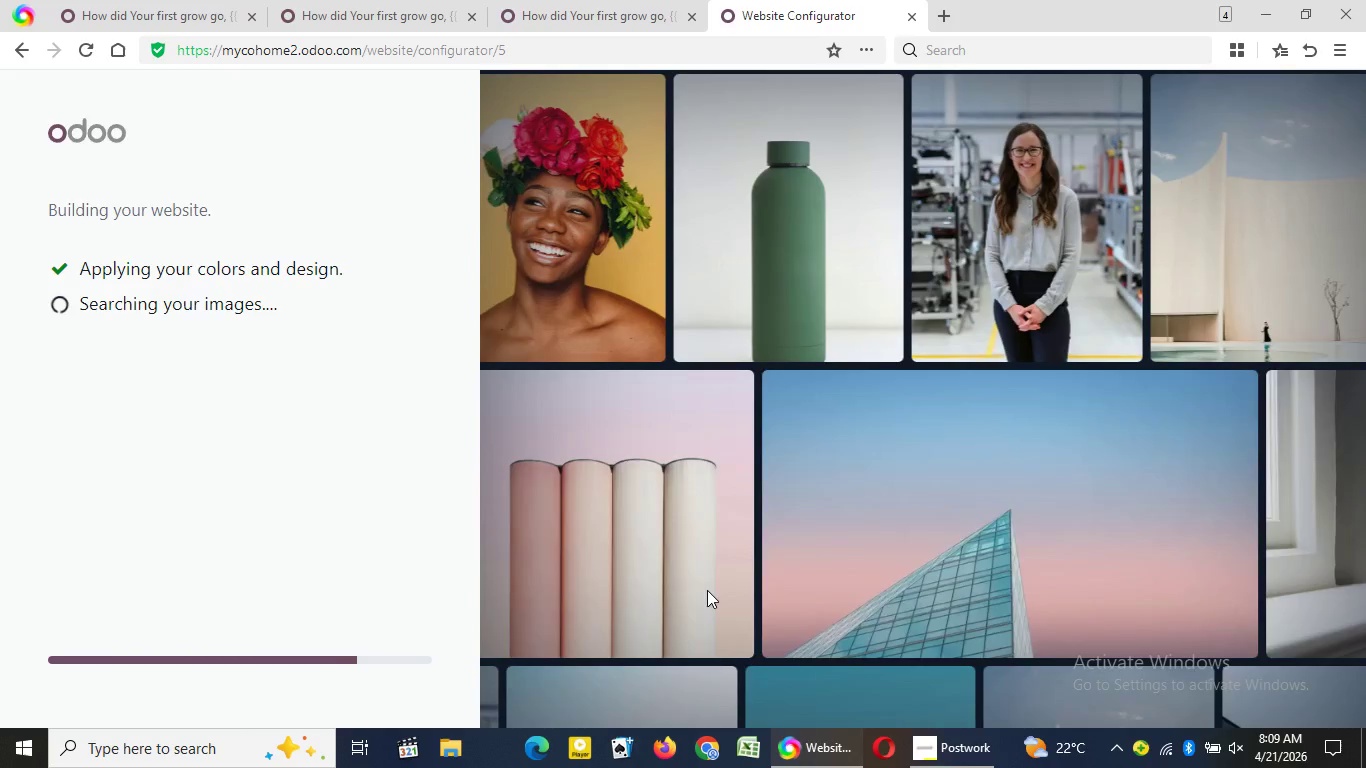 
wait(14.67)
 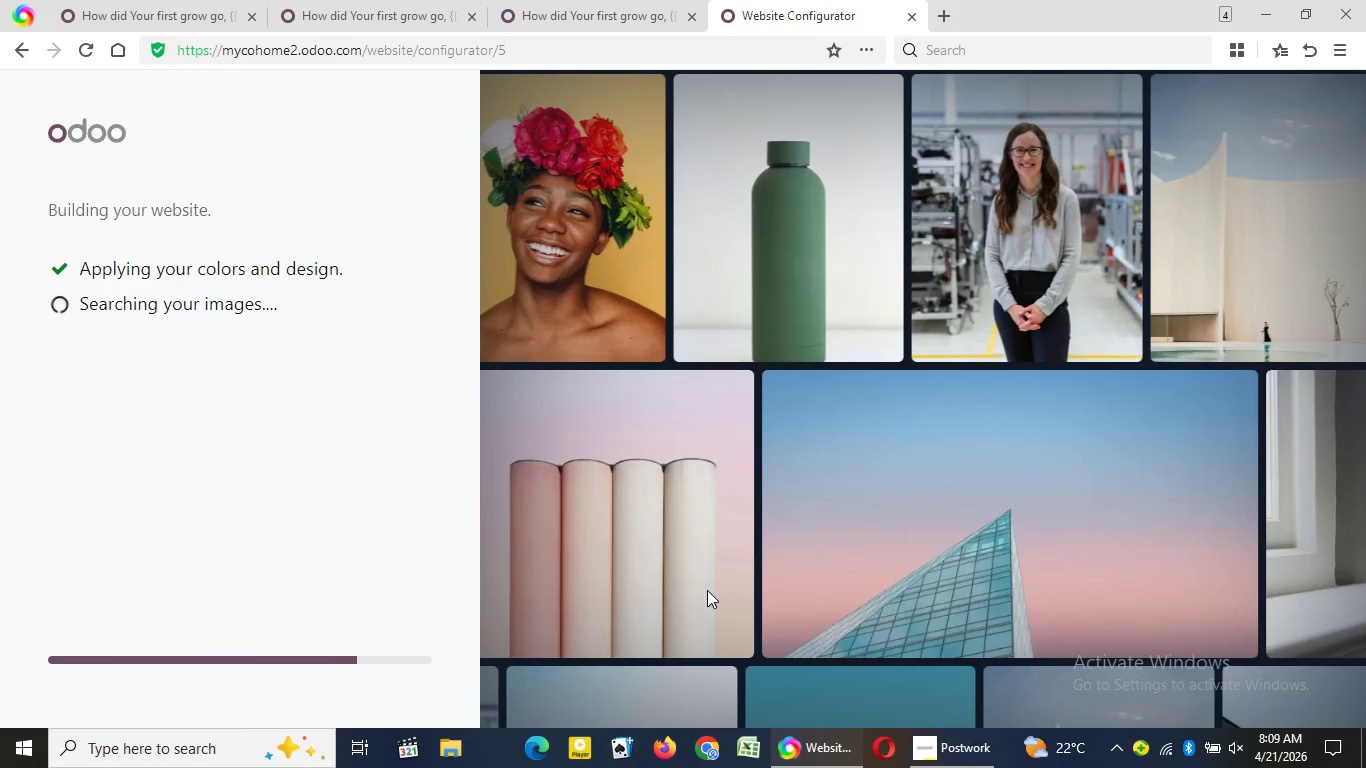 
left_click([935, 748])